 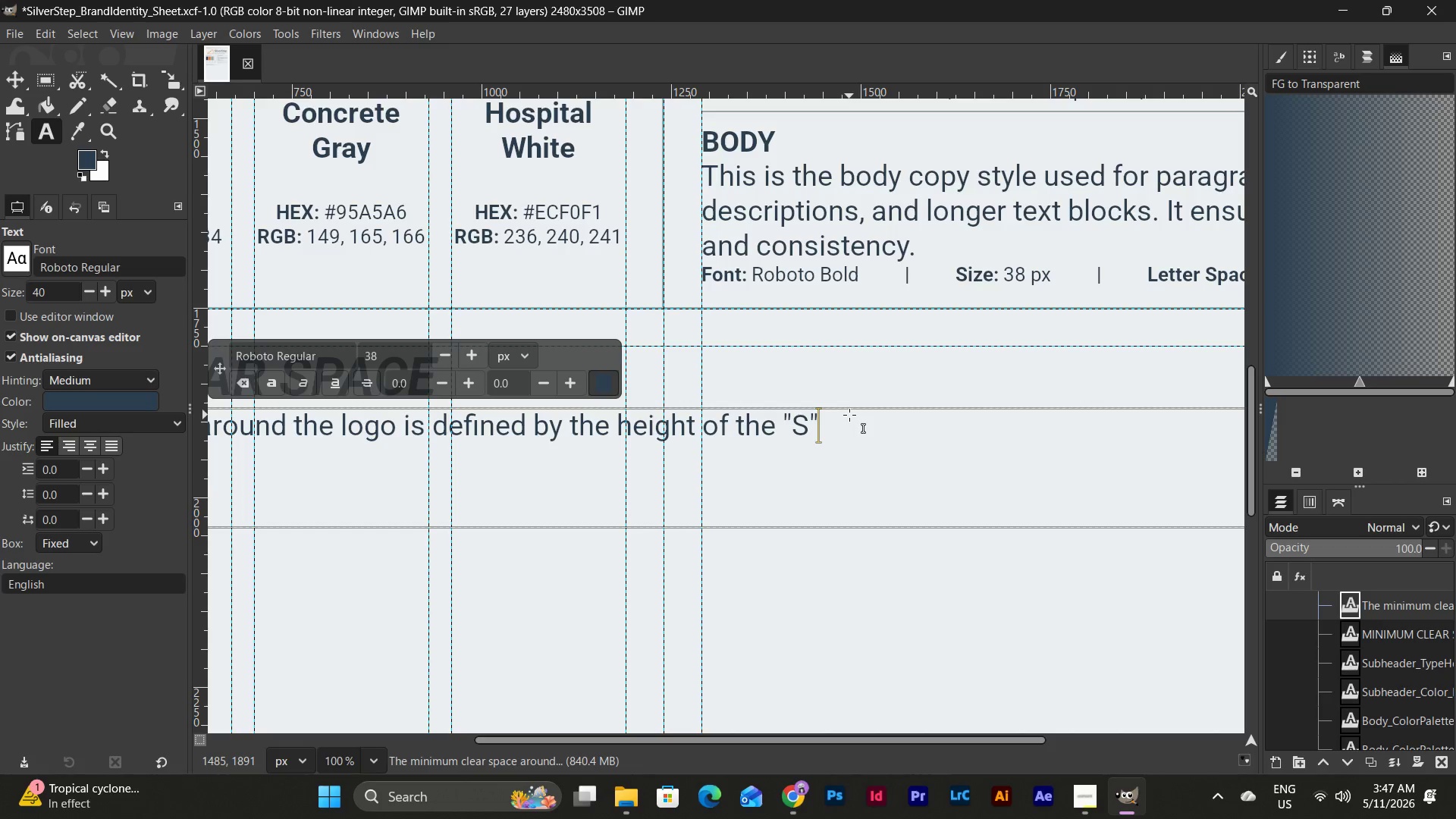 
hold_key(key=ShiftLeft, duration=0.42)
 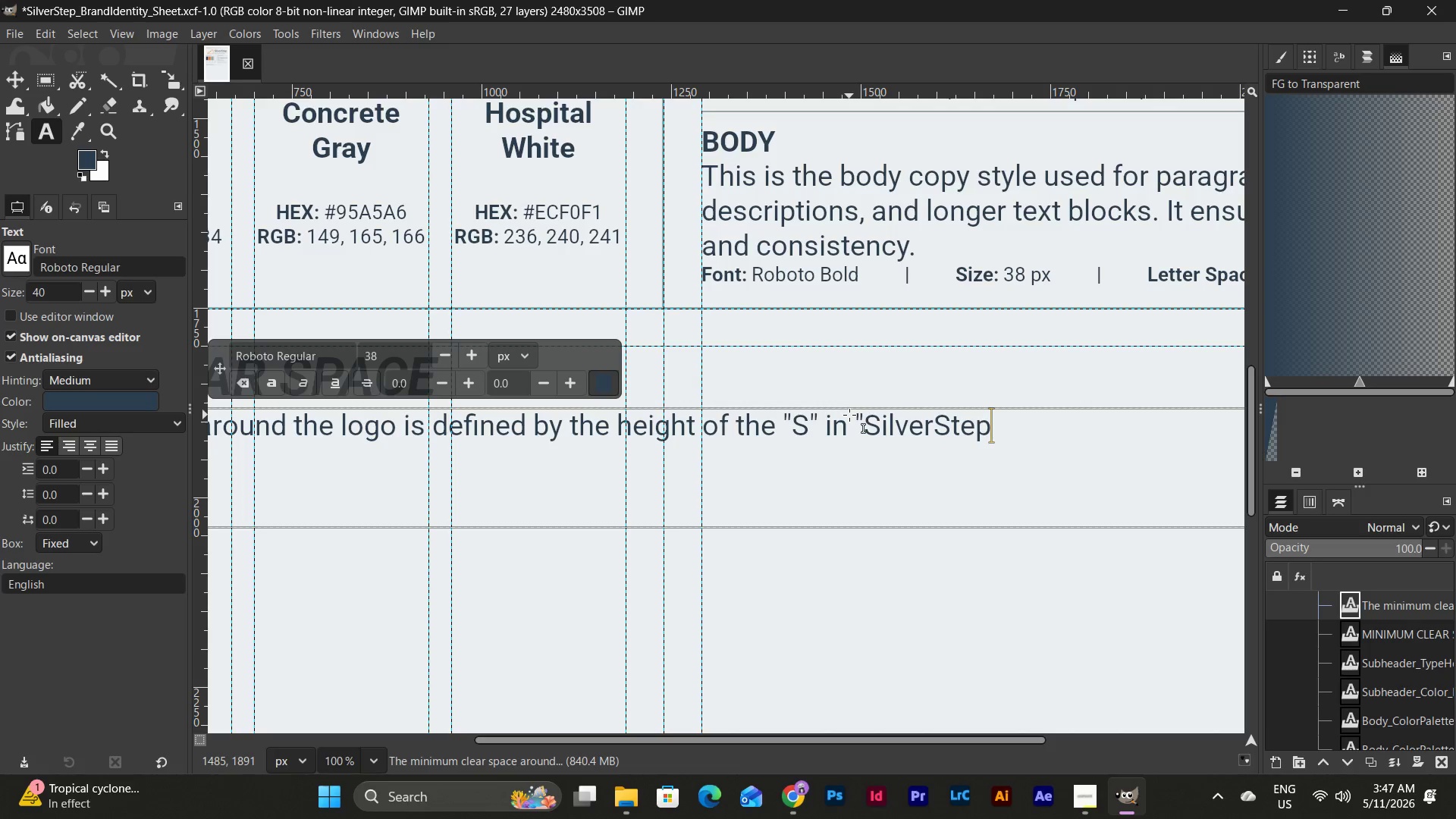 
wait(7.55)
 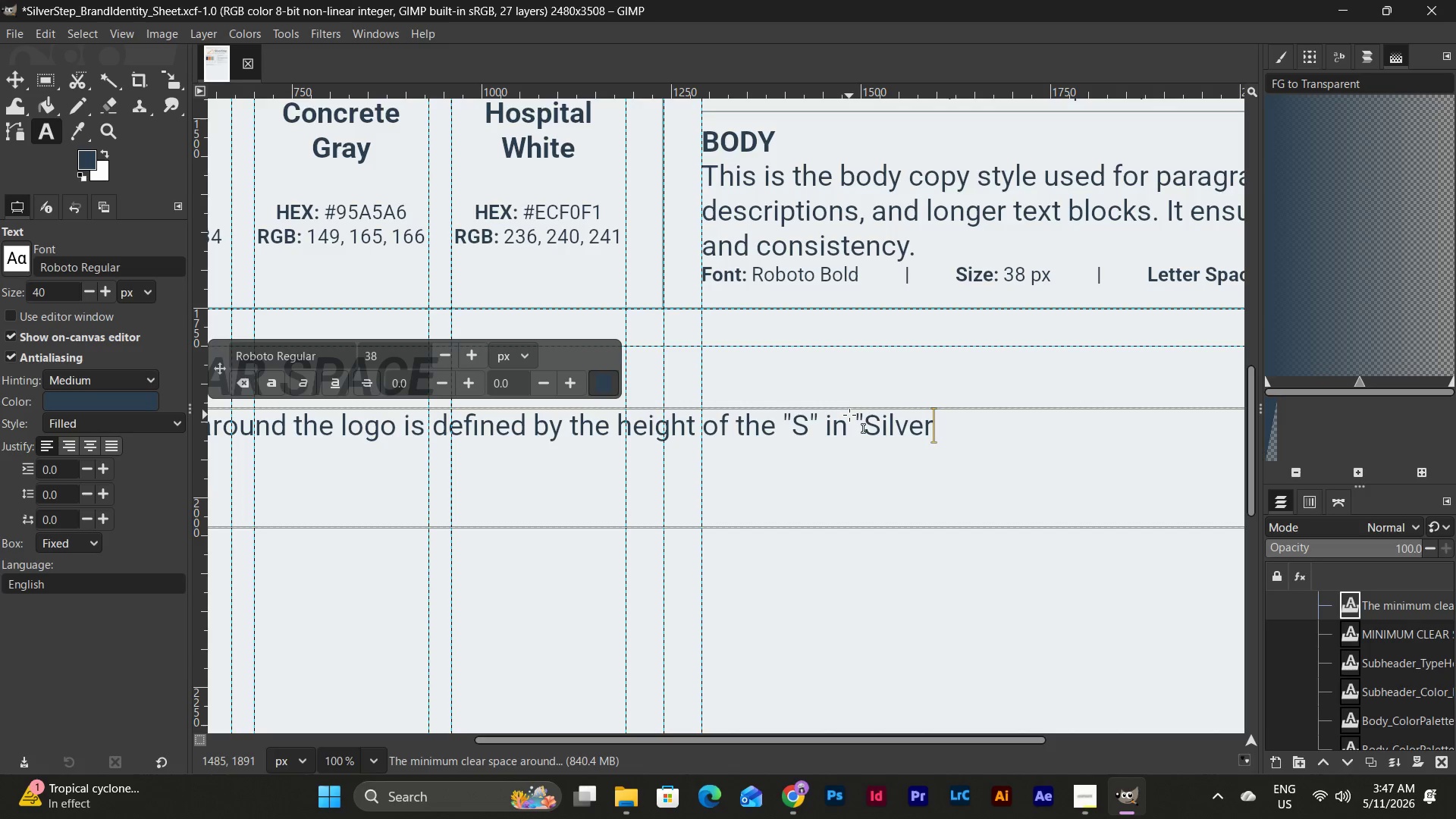 
hold_key(key=ShiftLeft, duration=0.75)
 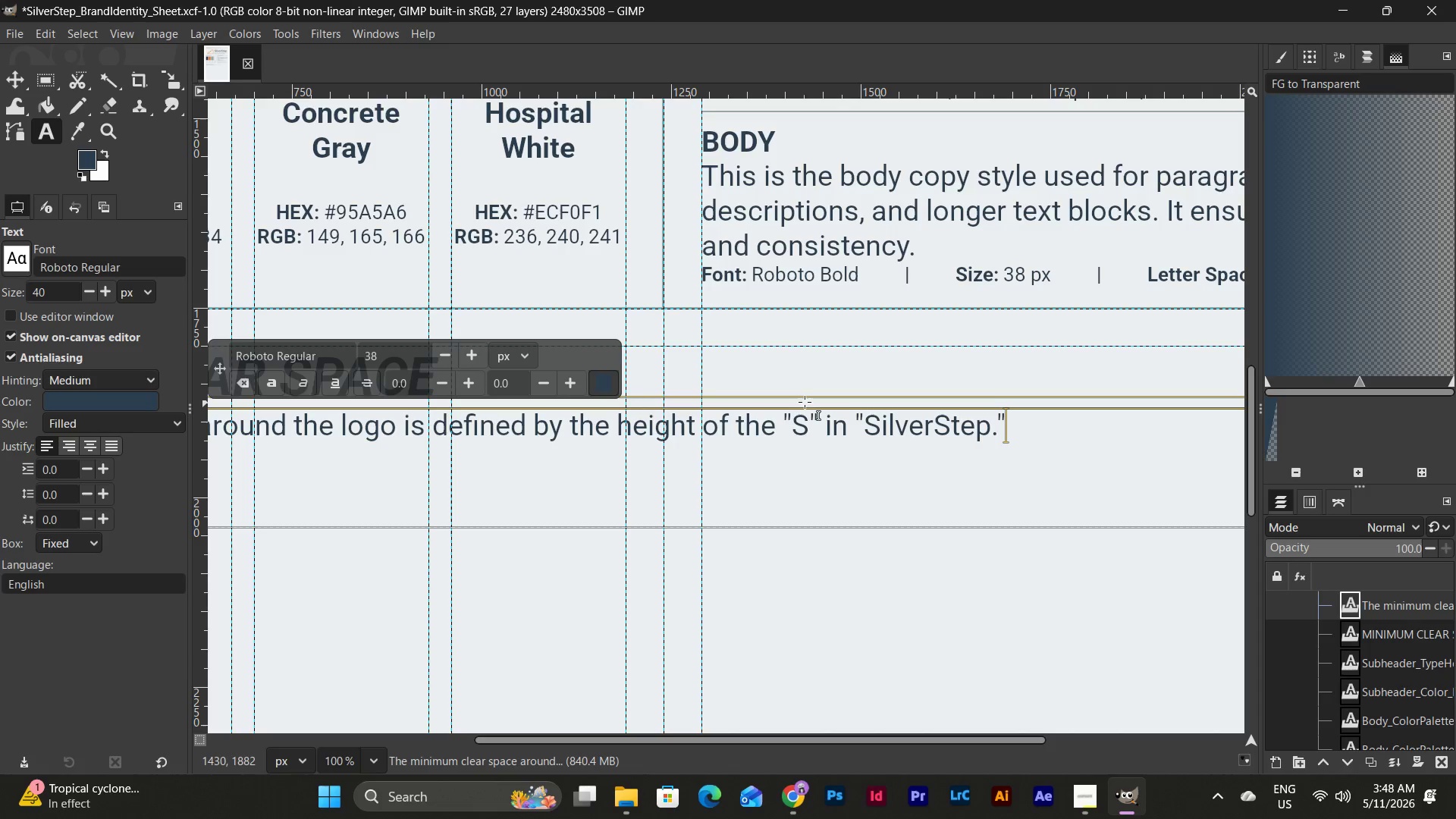 
key(Backspace)
 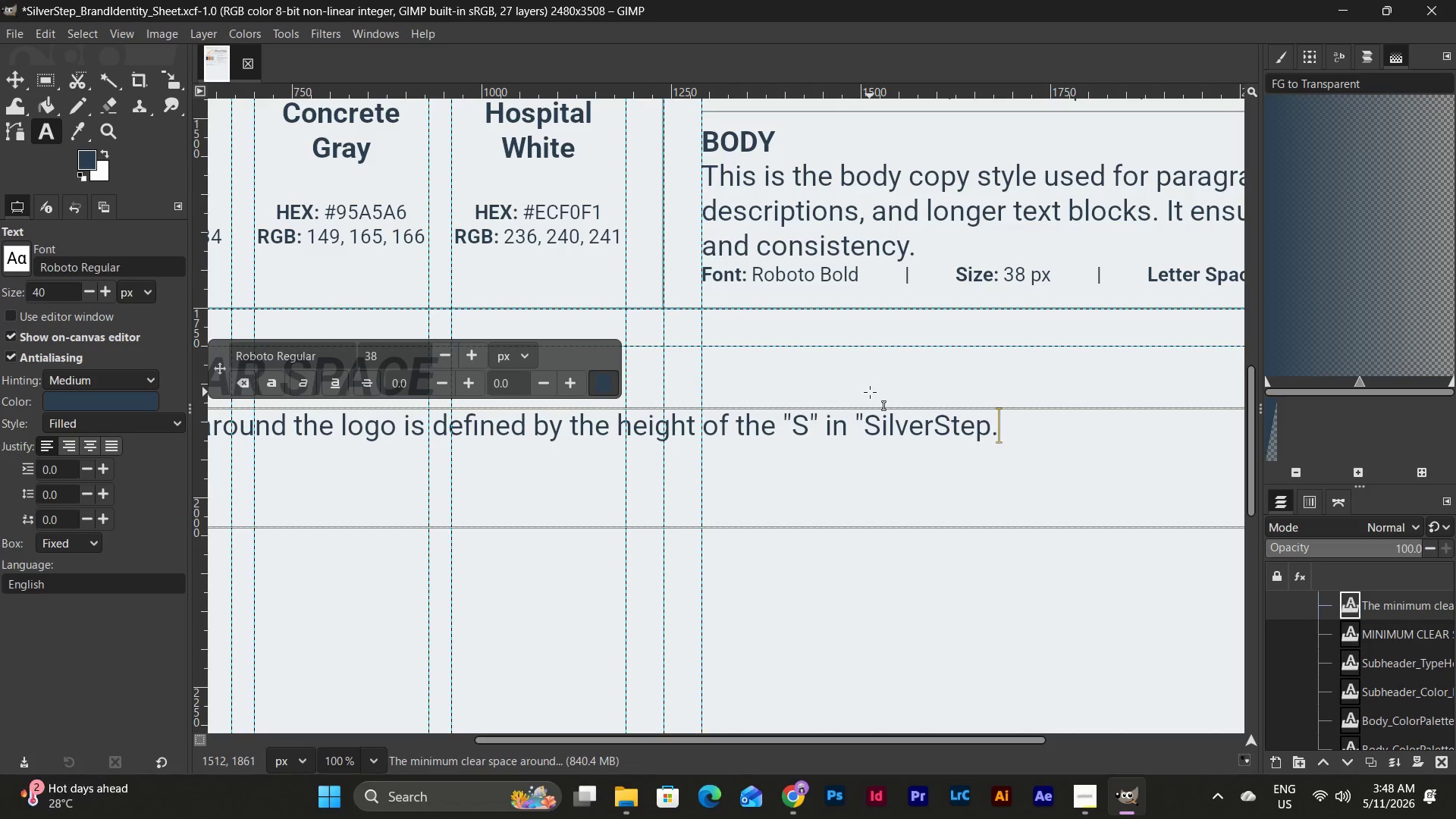 
key(Backspace)
 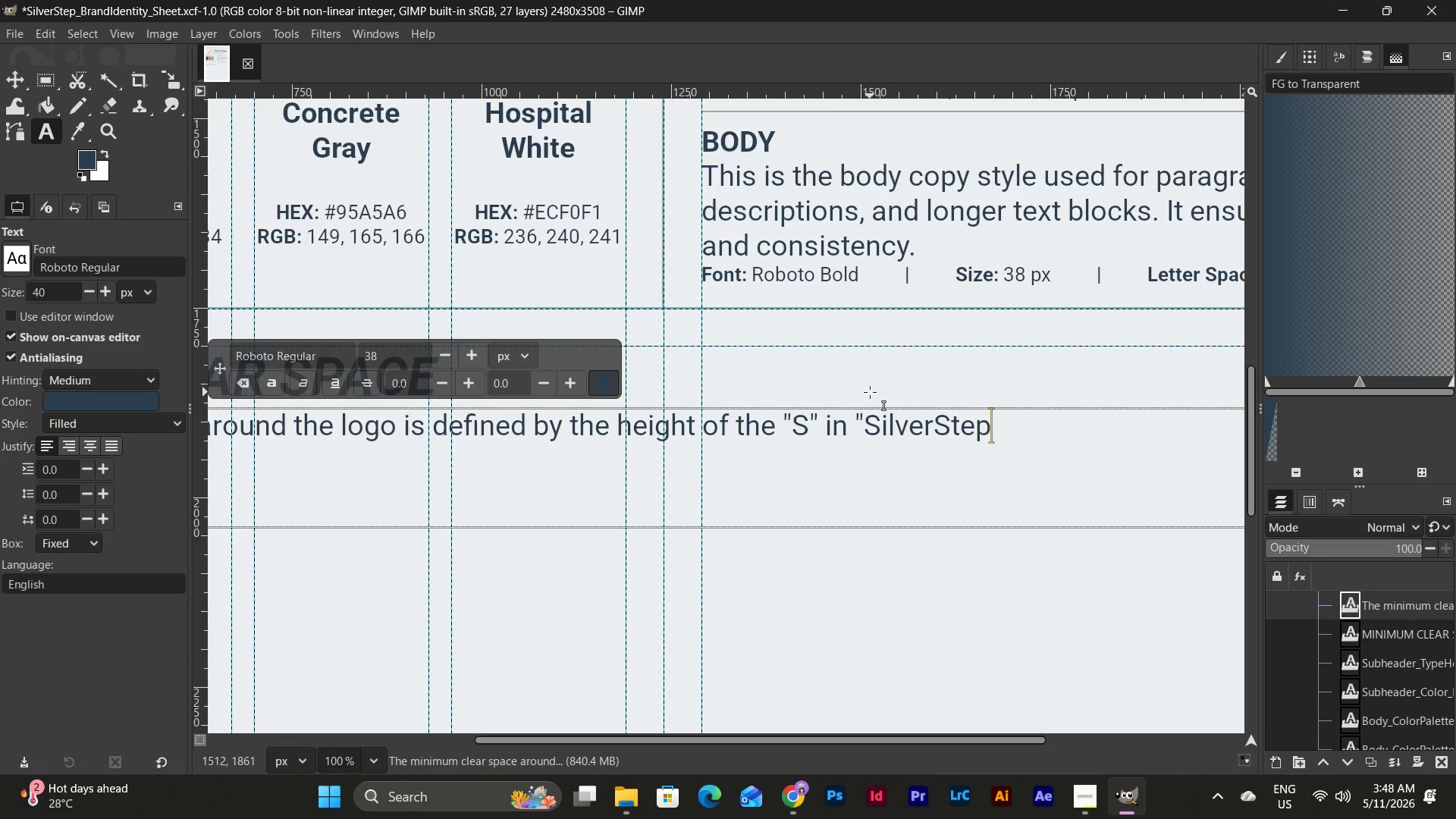 
key(Shift+Quote)
 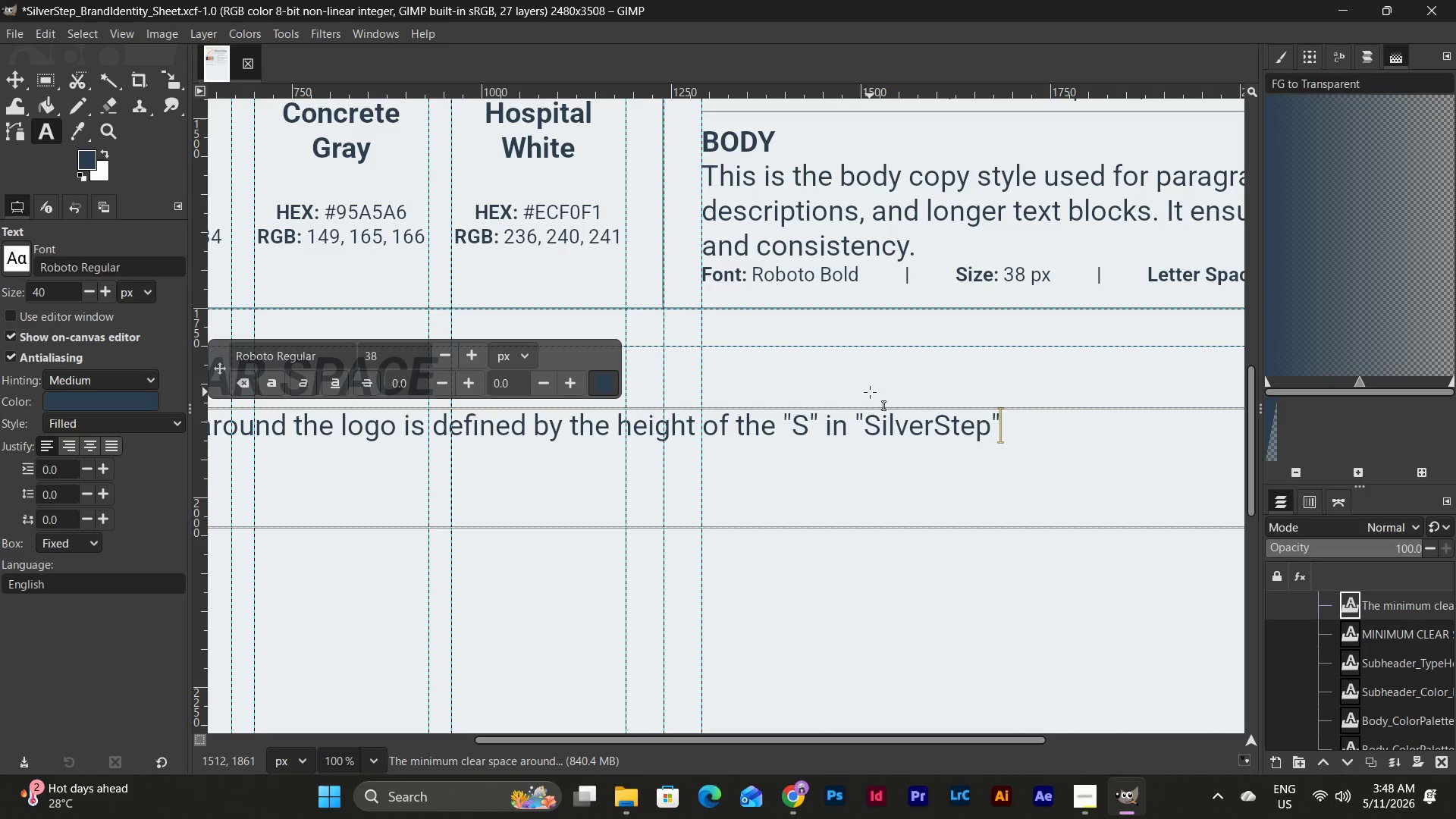 
key(Period)